 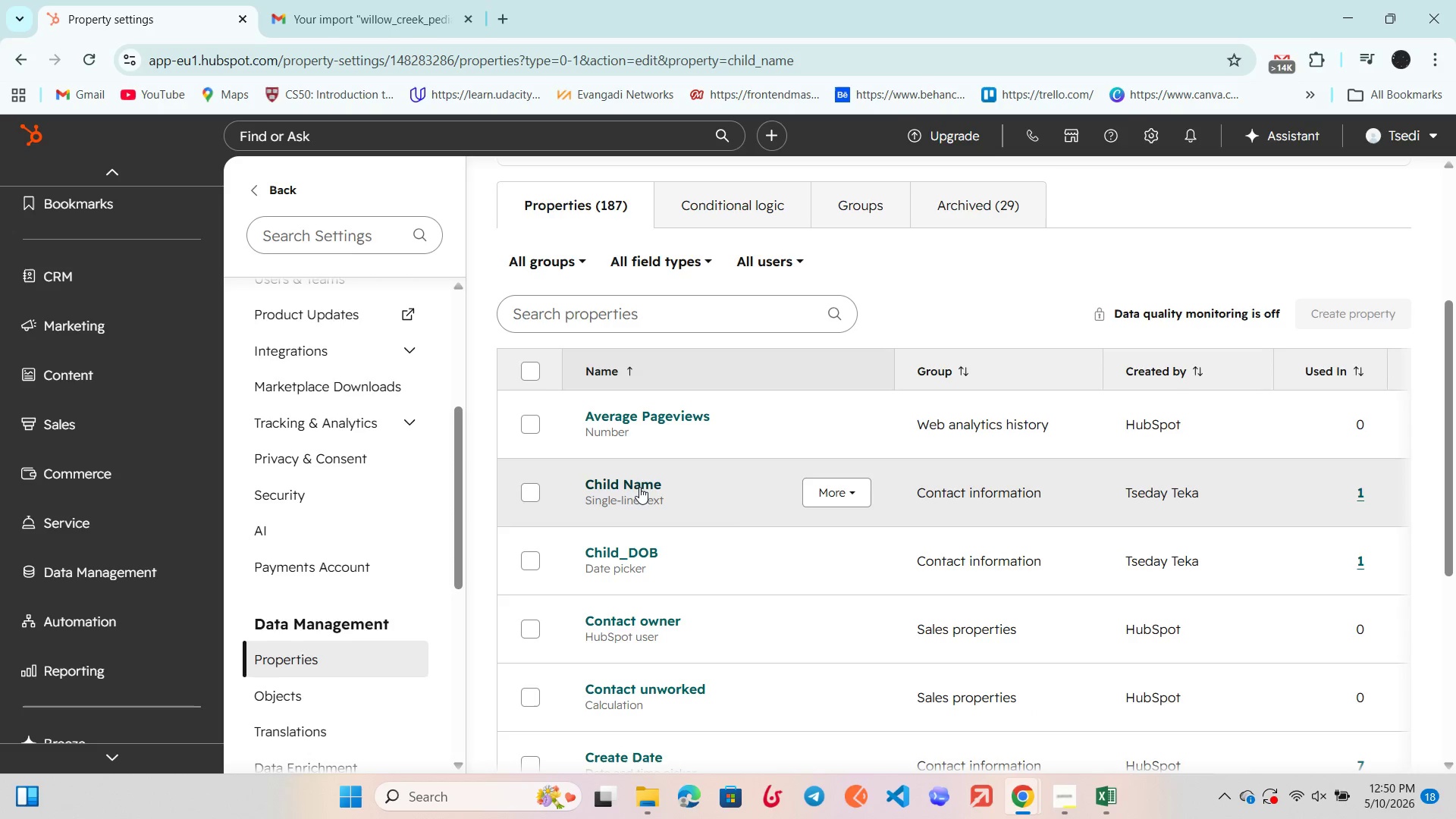 
left_click([466, 17])
 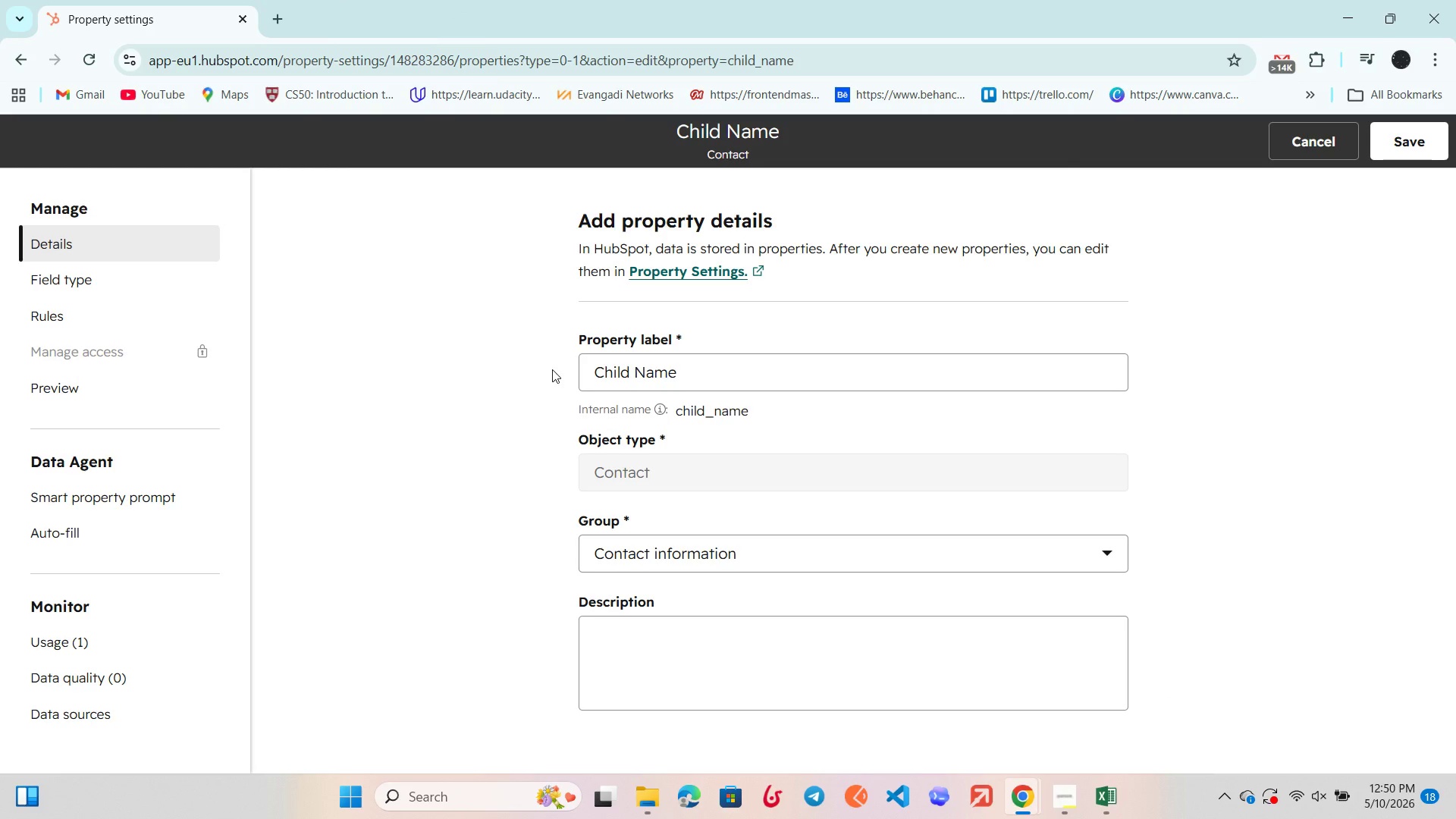 
wait(6.83)
 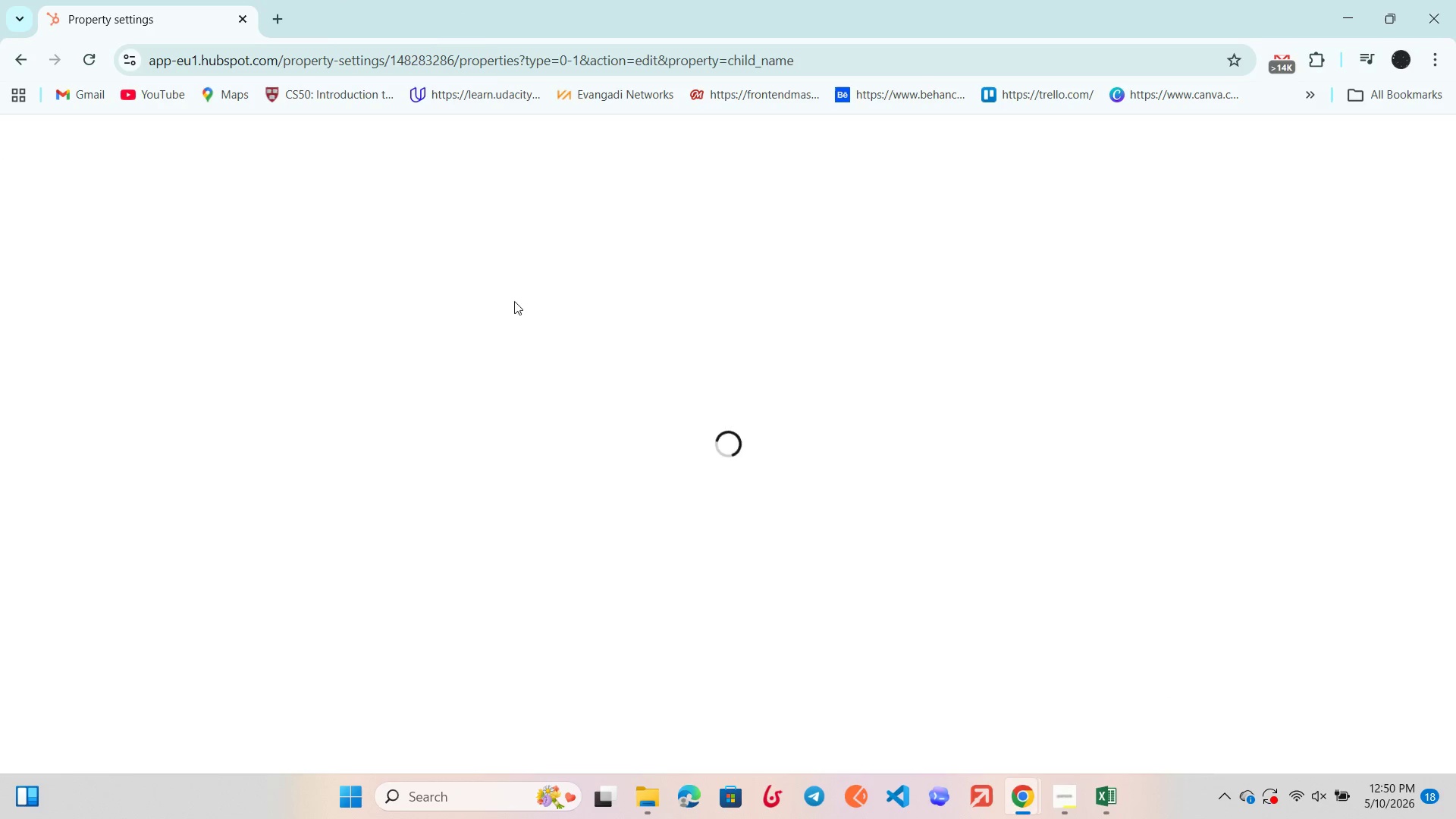 
left_click([115, 273])
 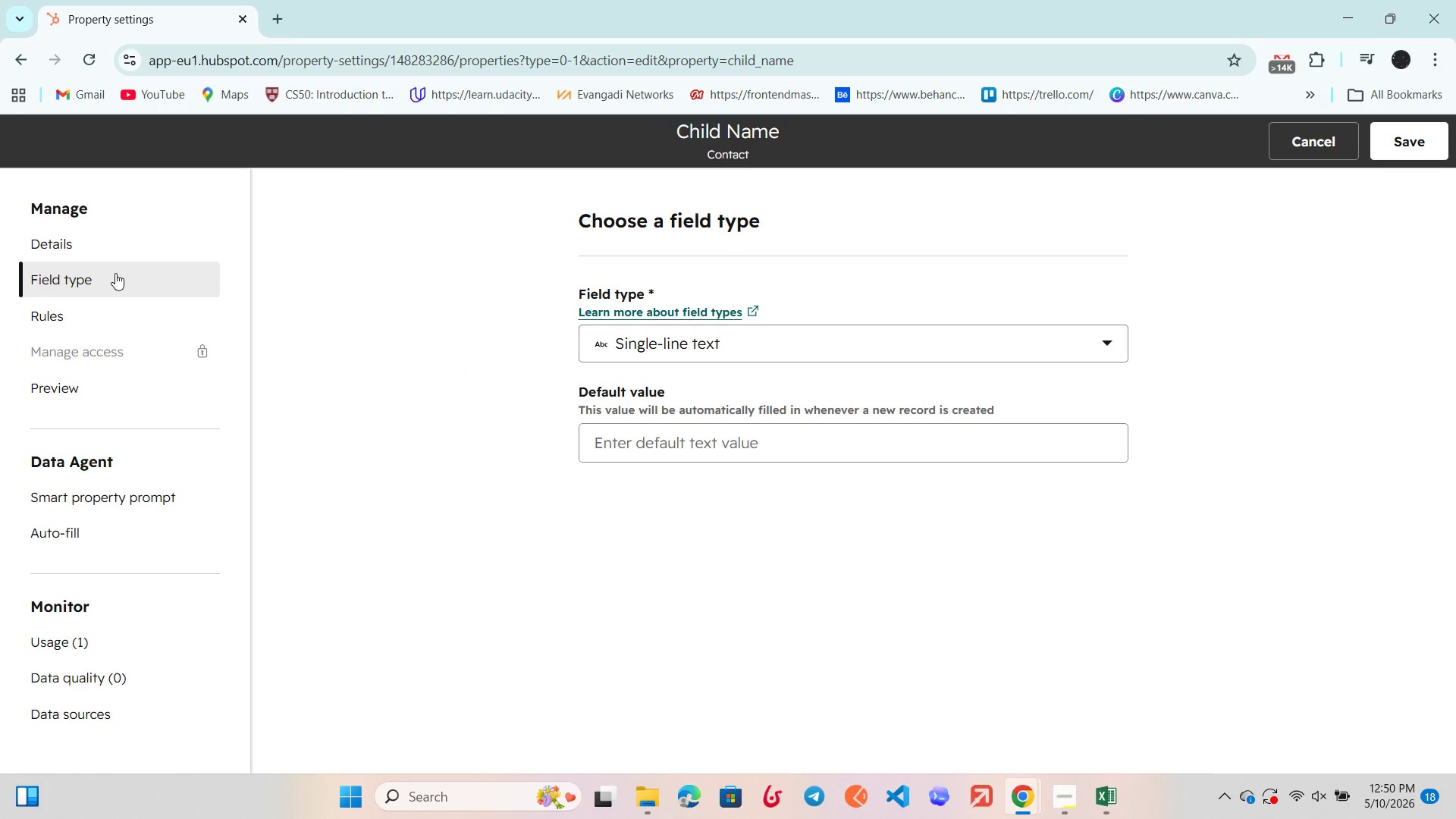 
key(F11)
 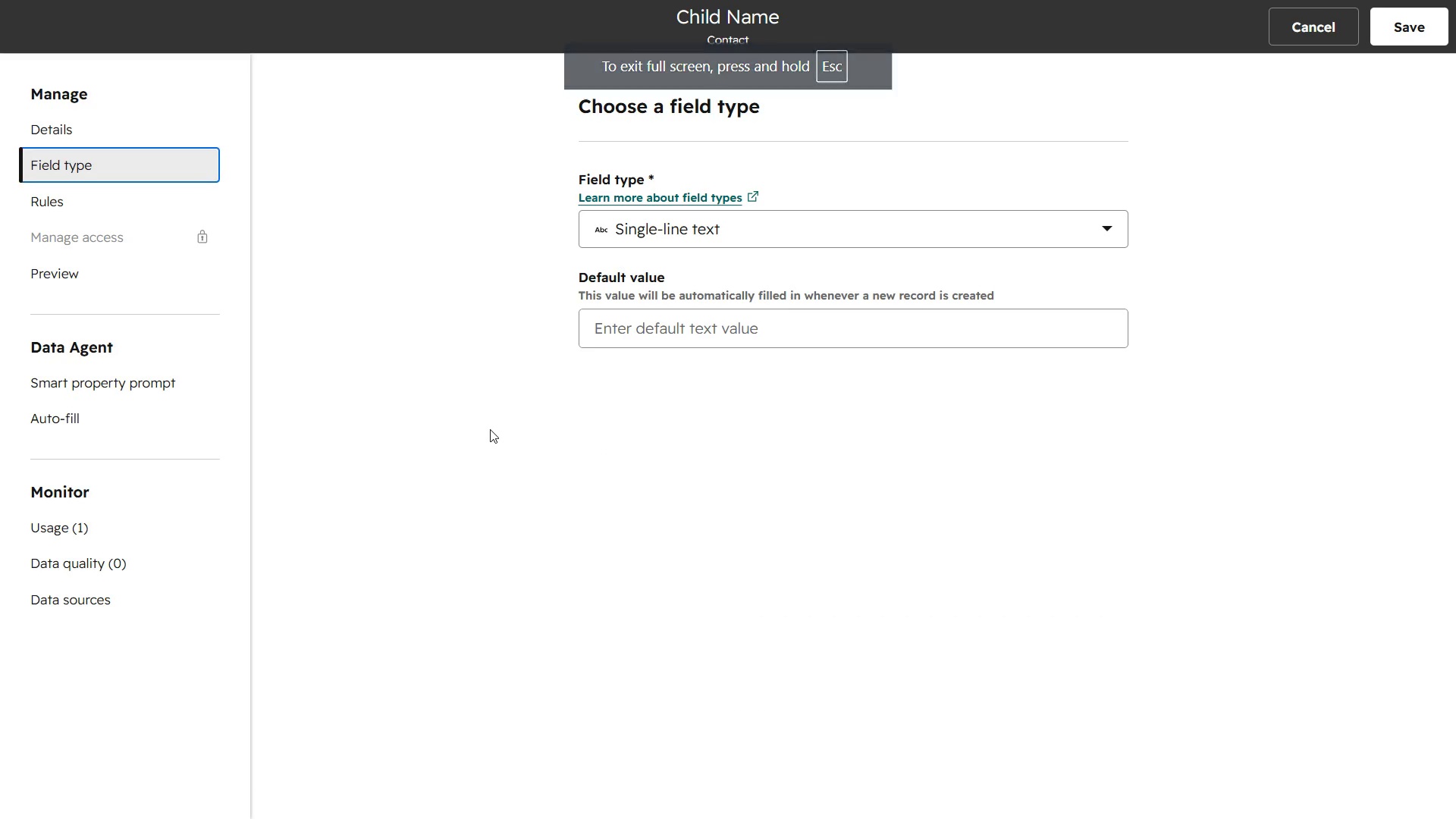 
wait(5.3)
 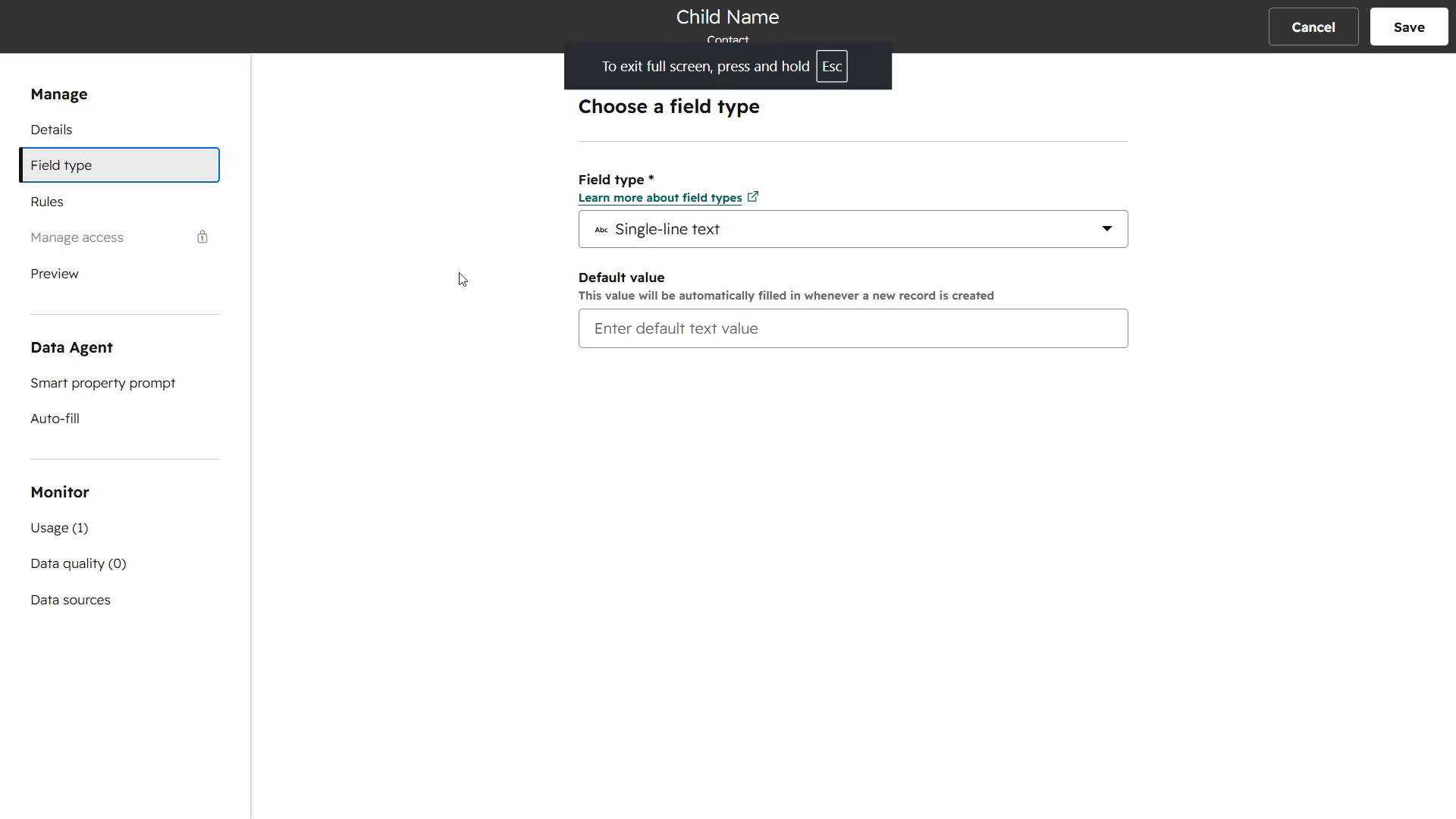 
key(Meta+Shift+ShiftLeft)
 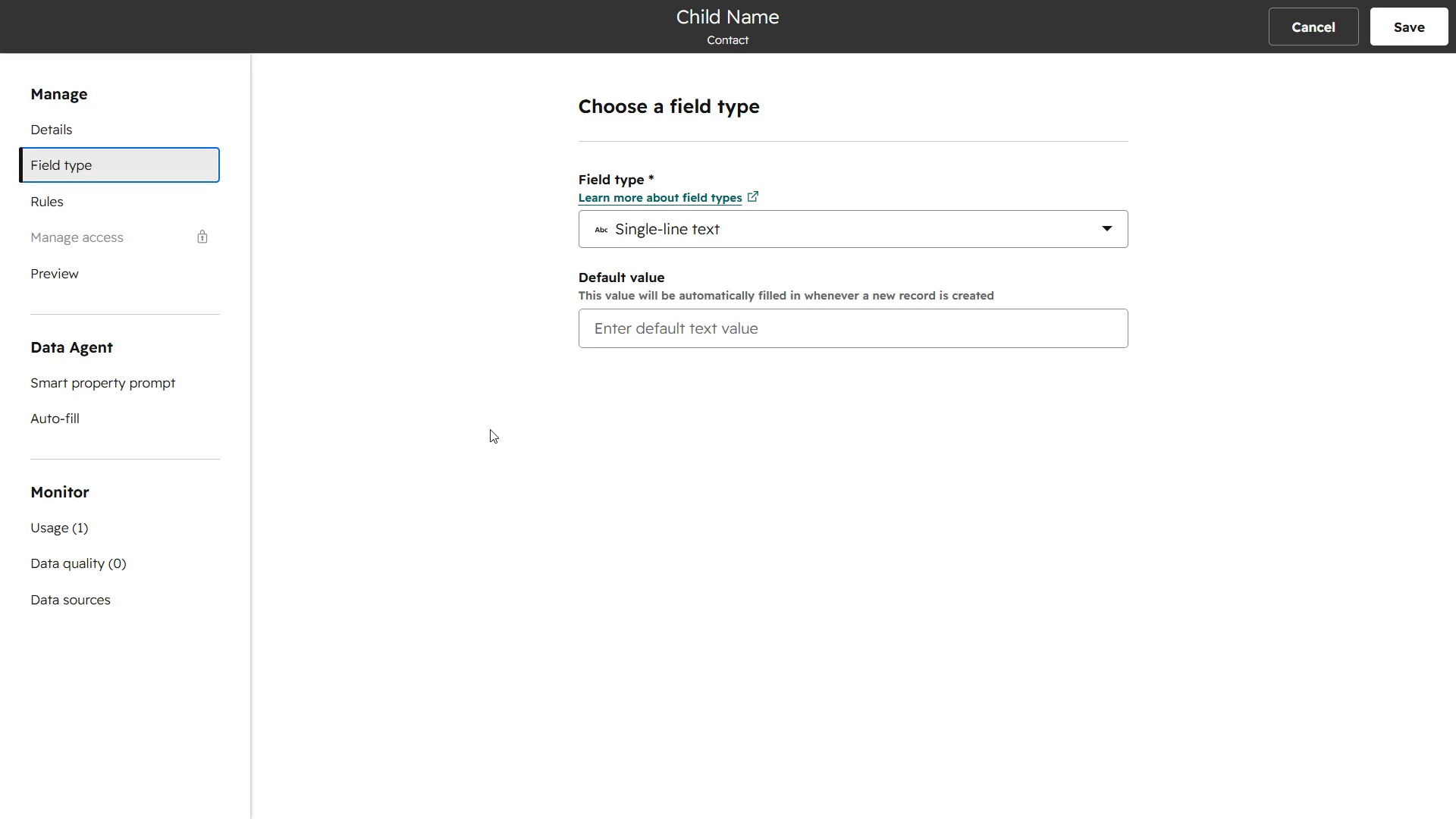 
key(Meta+Shift+S)
 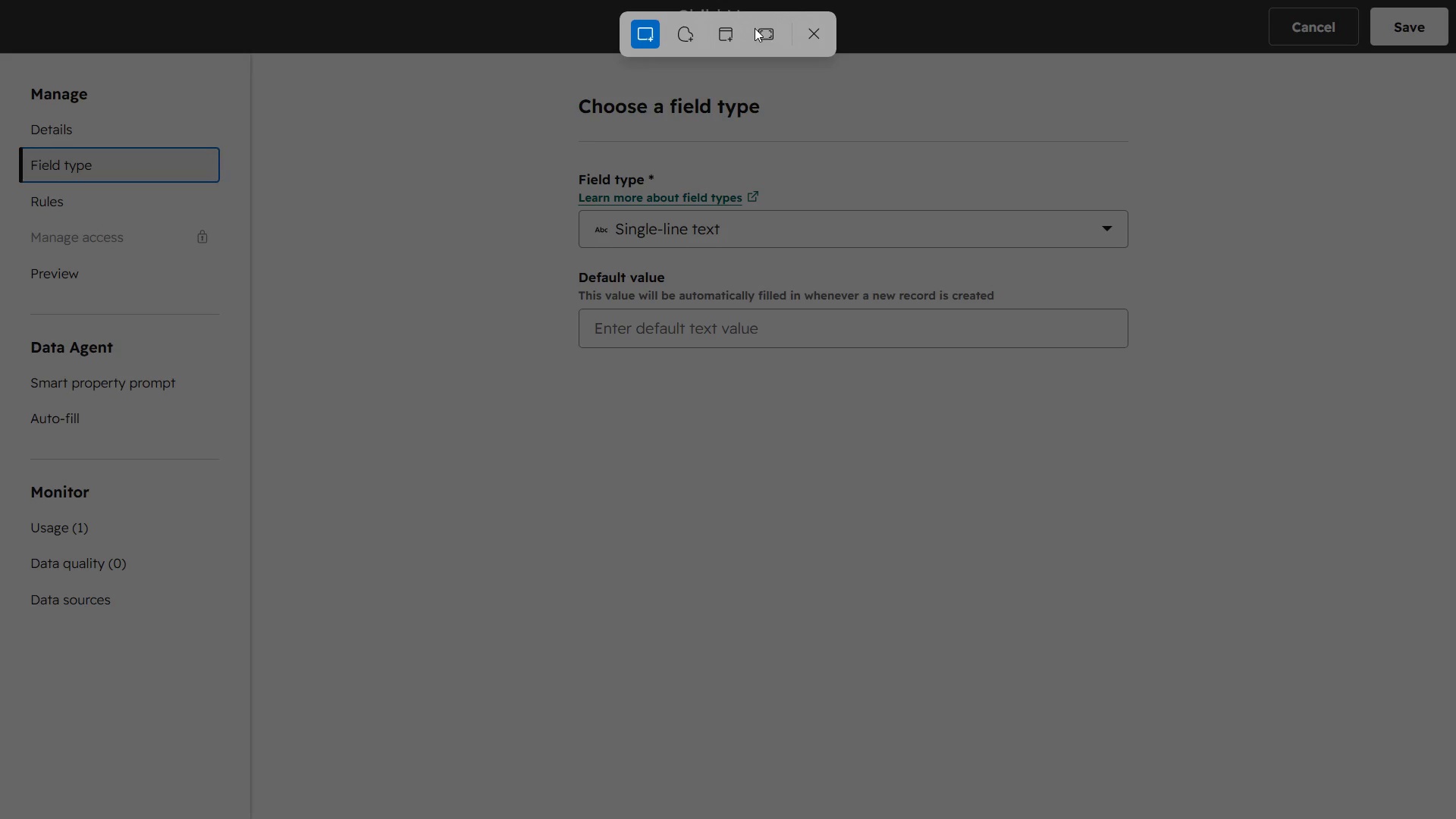 
left_click([759, 32])
 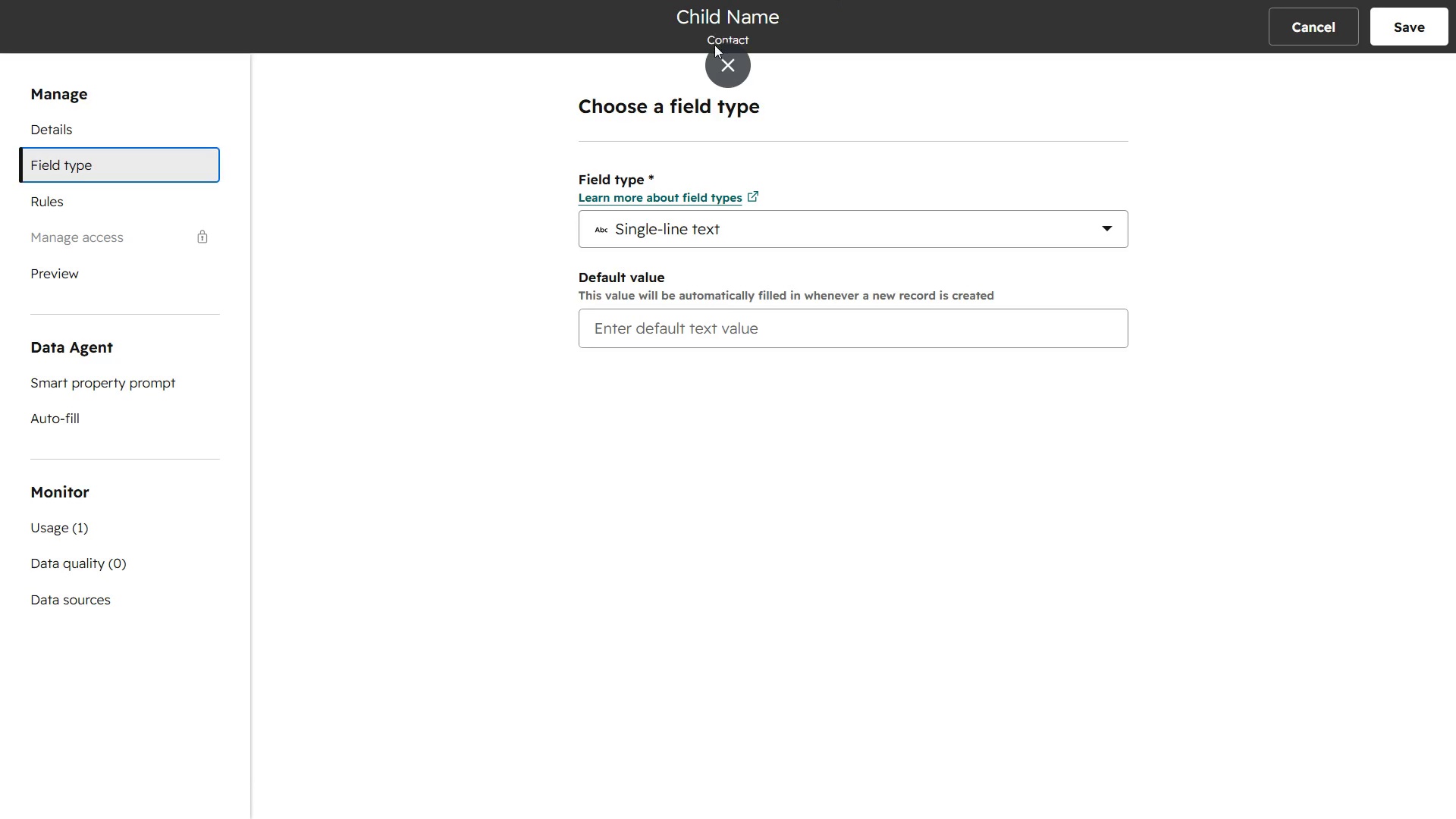 
left_click([727, 61])
 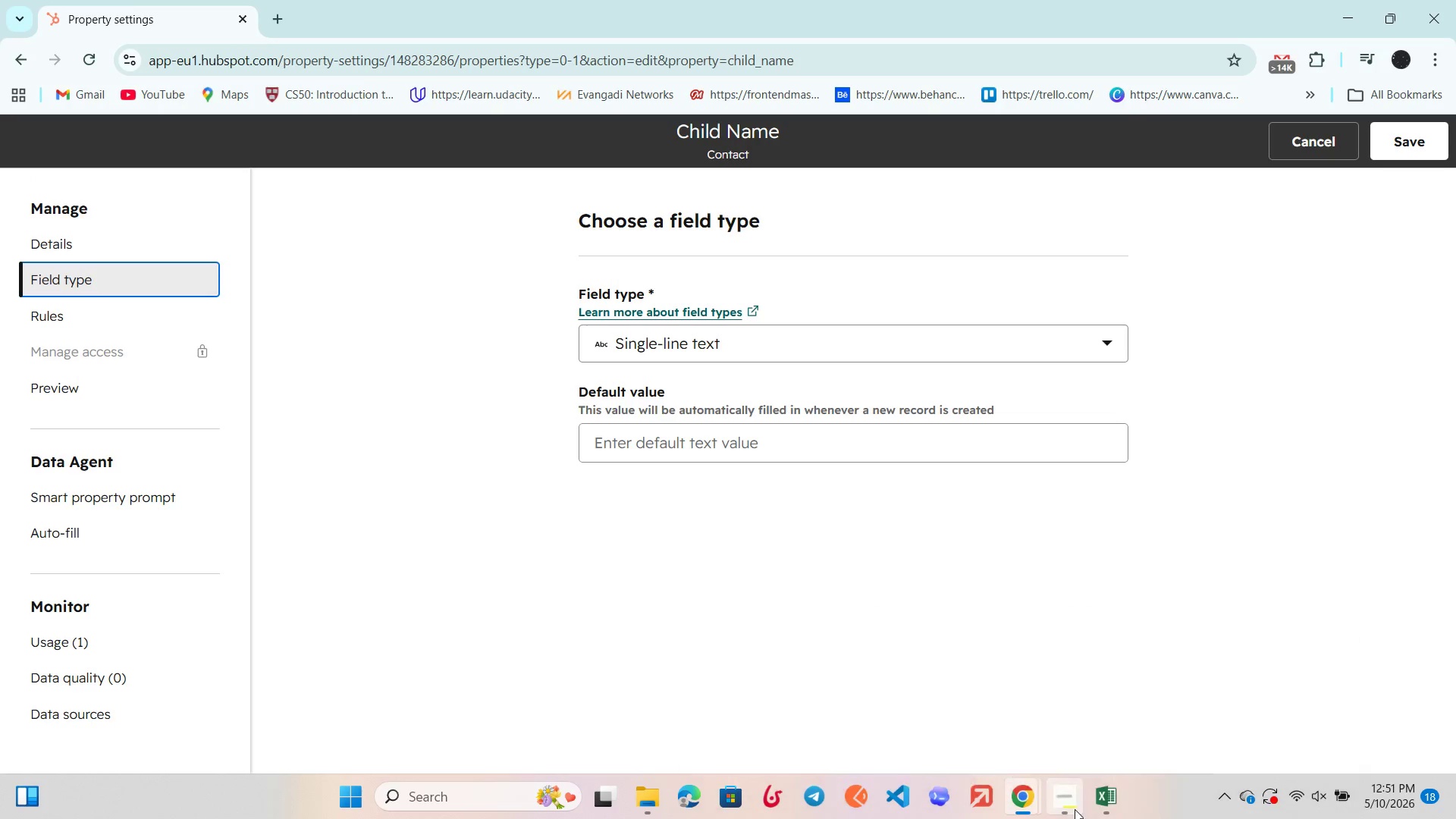 
left_click([1076, 810])